 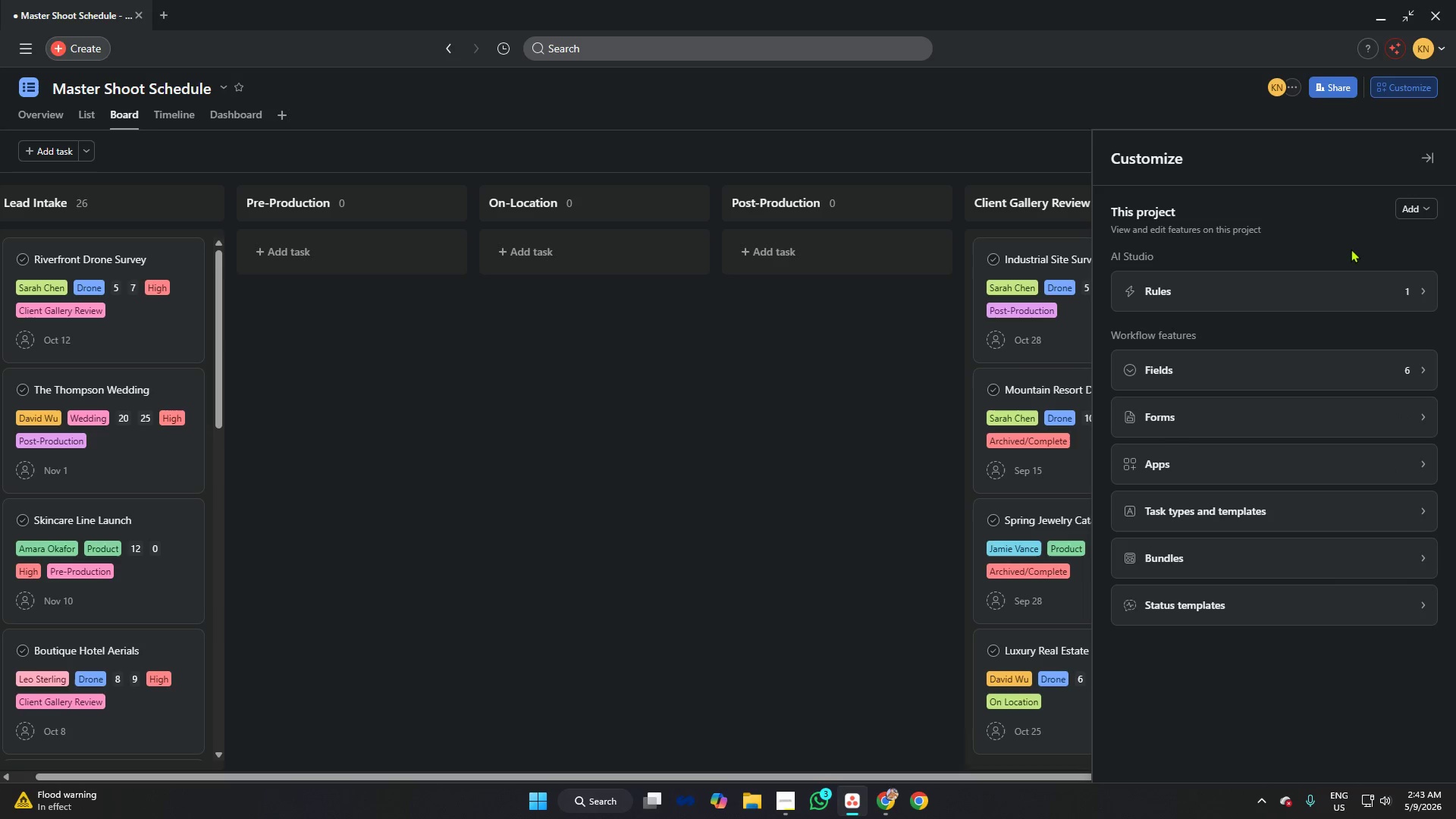 
left_click([1301, 284])
 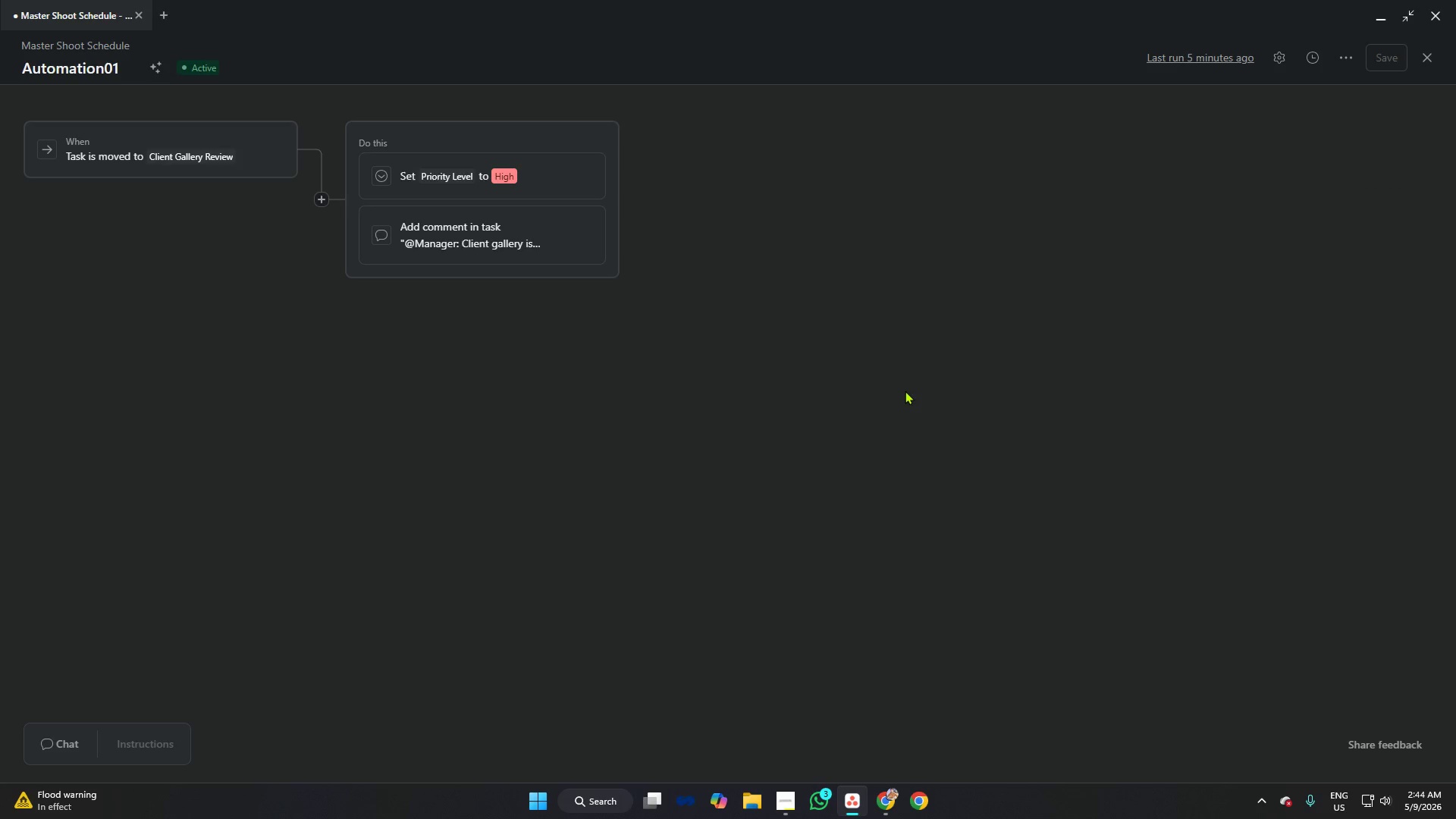 
key(Meta+Shift+S)
 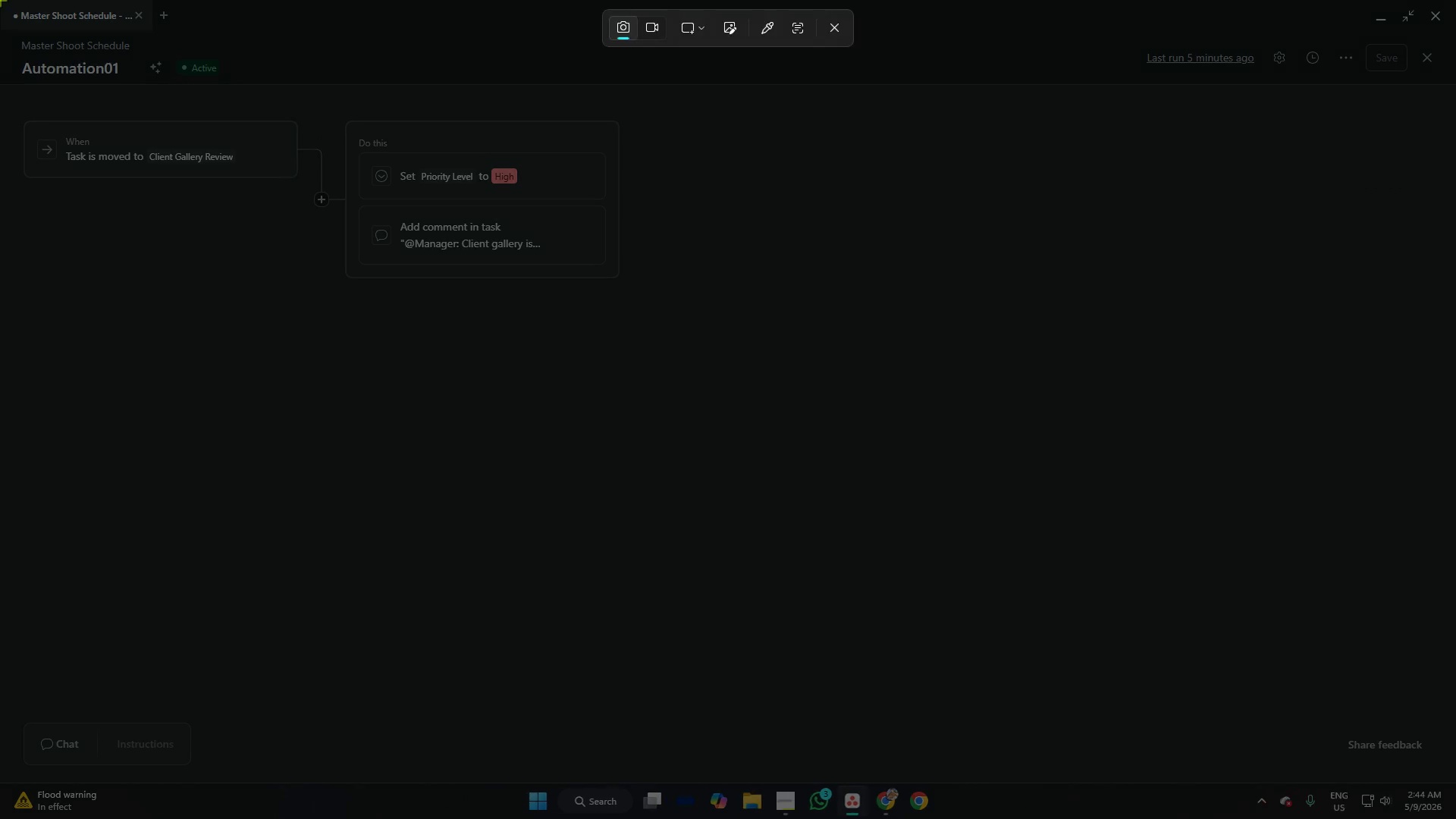 
left_click_drag(start_coordinate=[0, 0], to_coordinate=[1455, 776])
 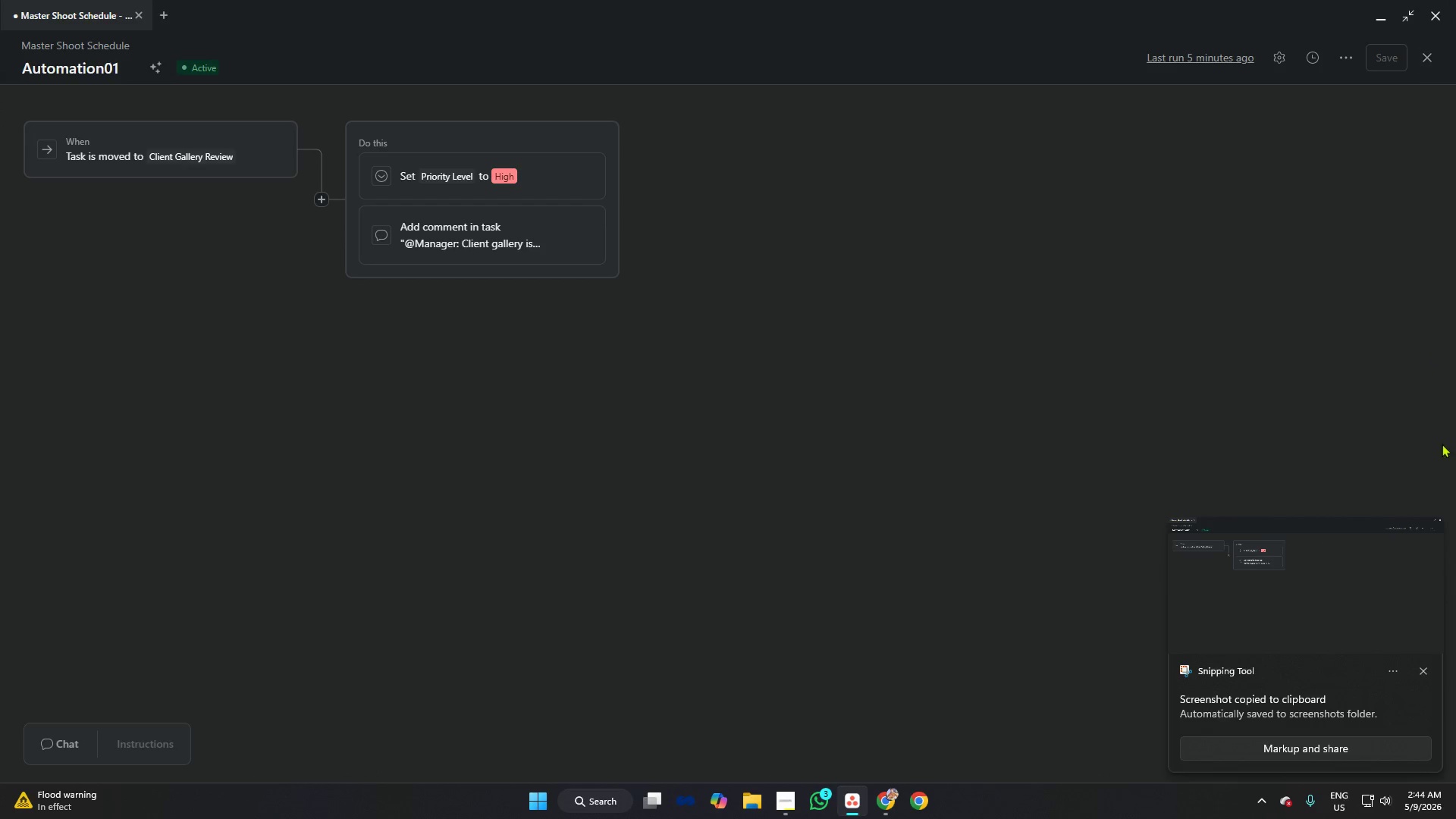 
left_click([1285, 613])
 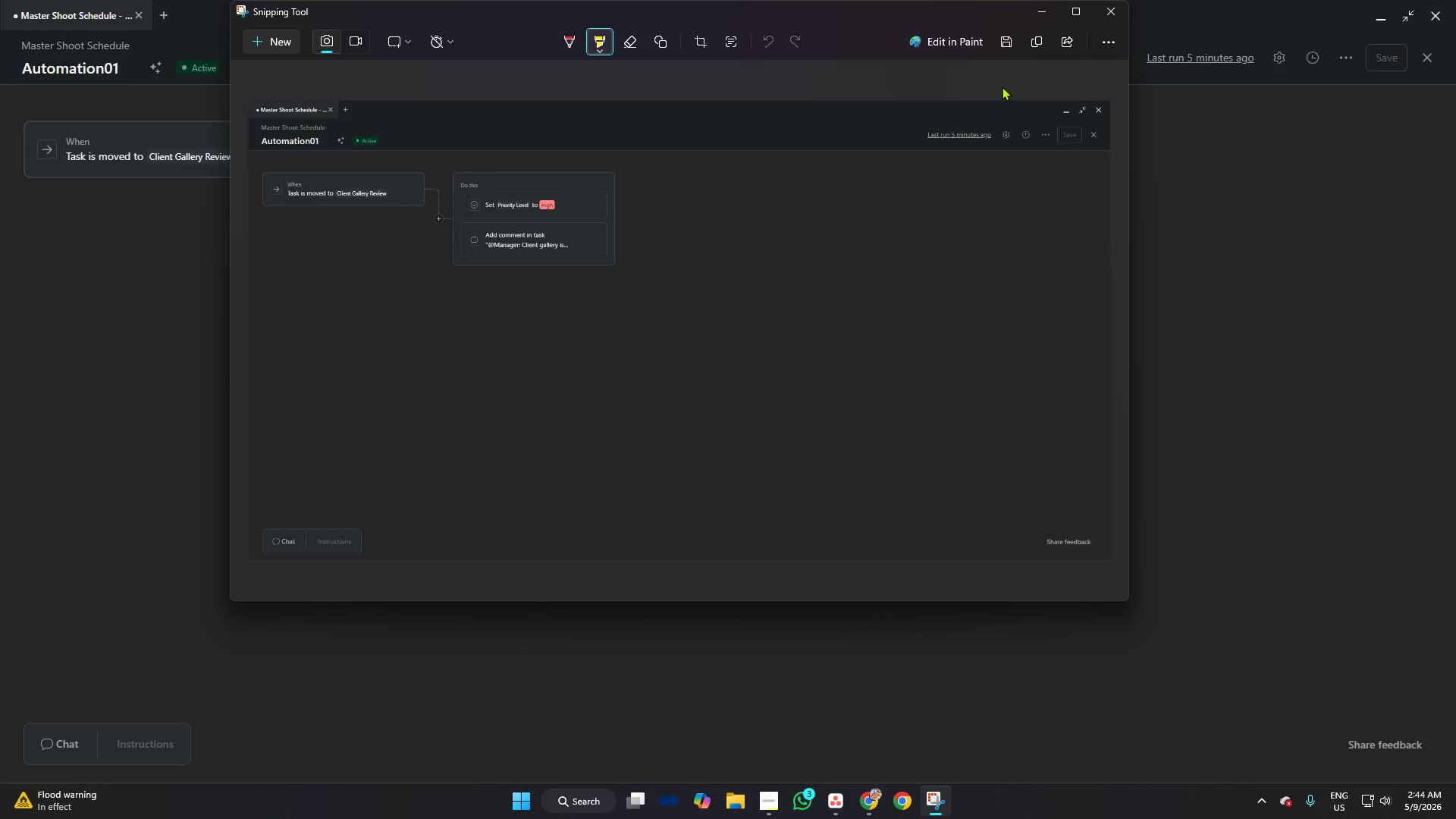 
left_click([1010, 33])
 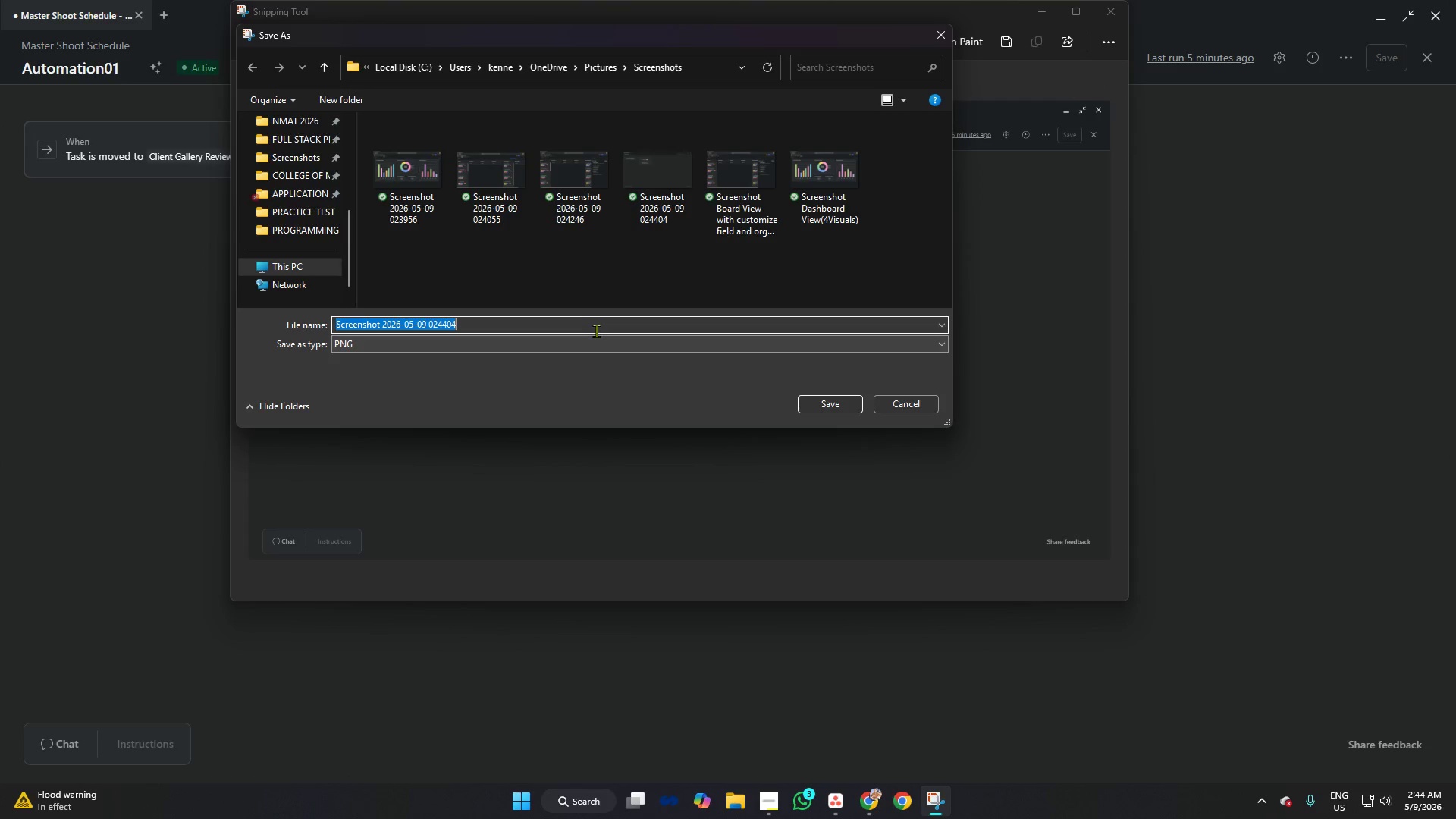 
type(Screenshot Automattio)
key(Backspace)
key(Backspace)
key(Backspace)
type(ion )
key(Backspace)
type( Proof)
 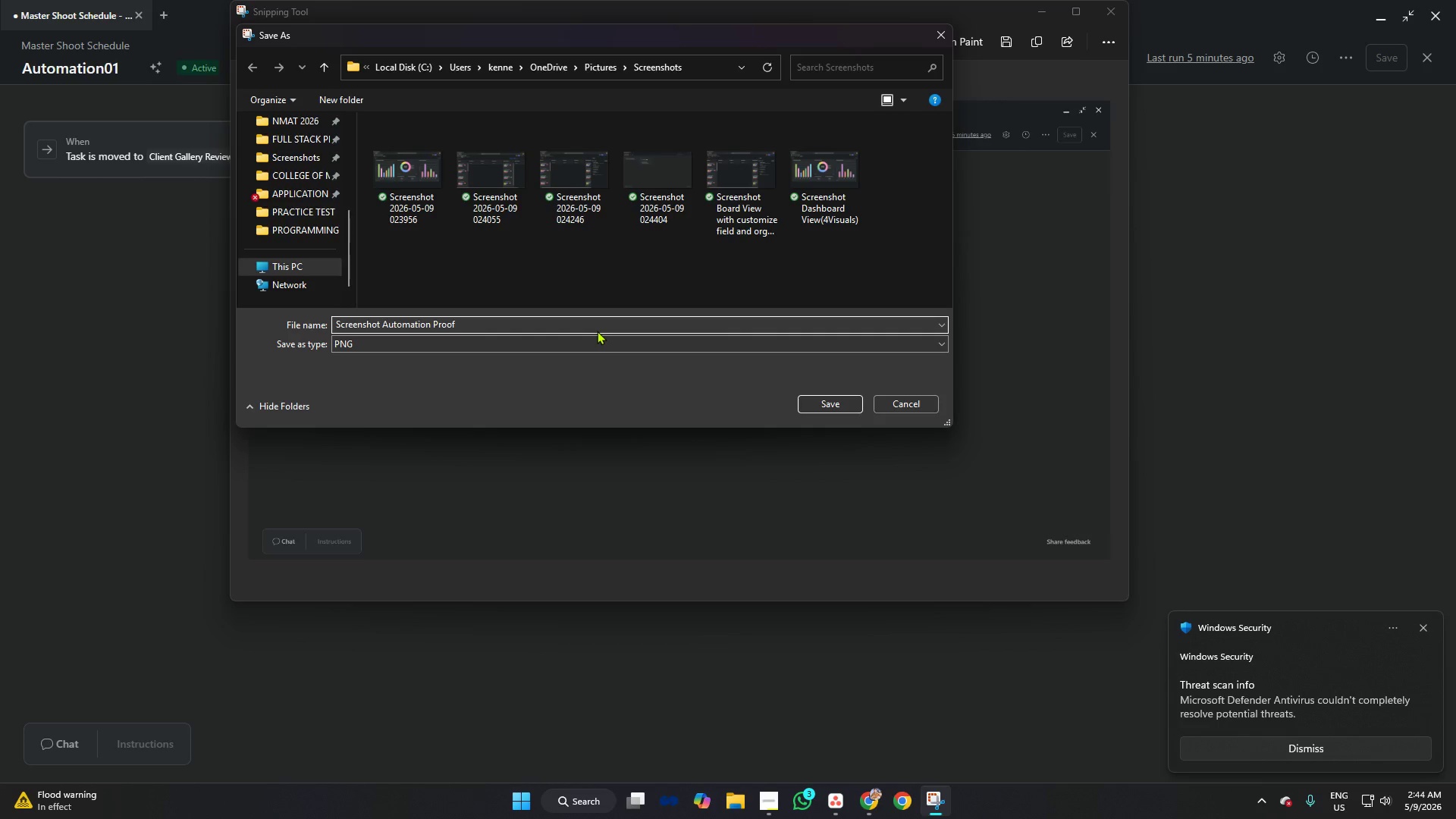 
left_click([767, 800])